 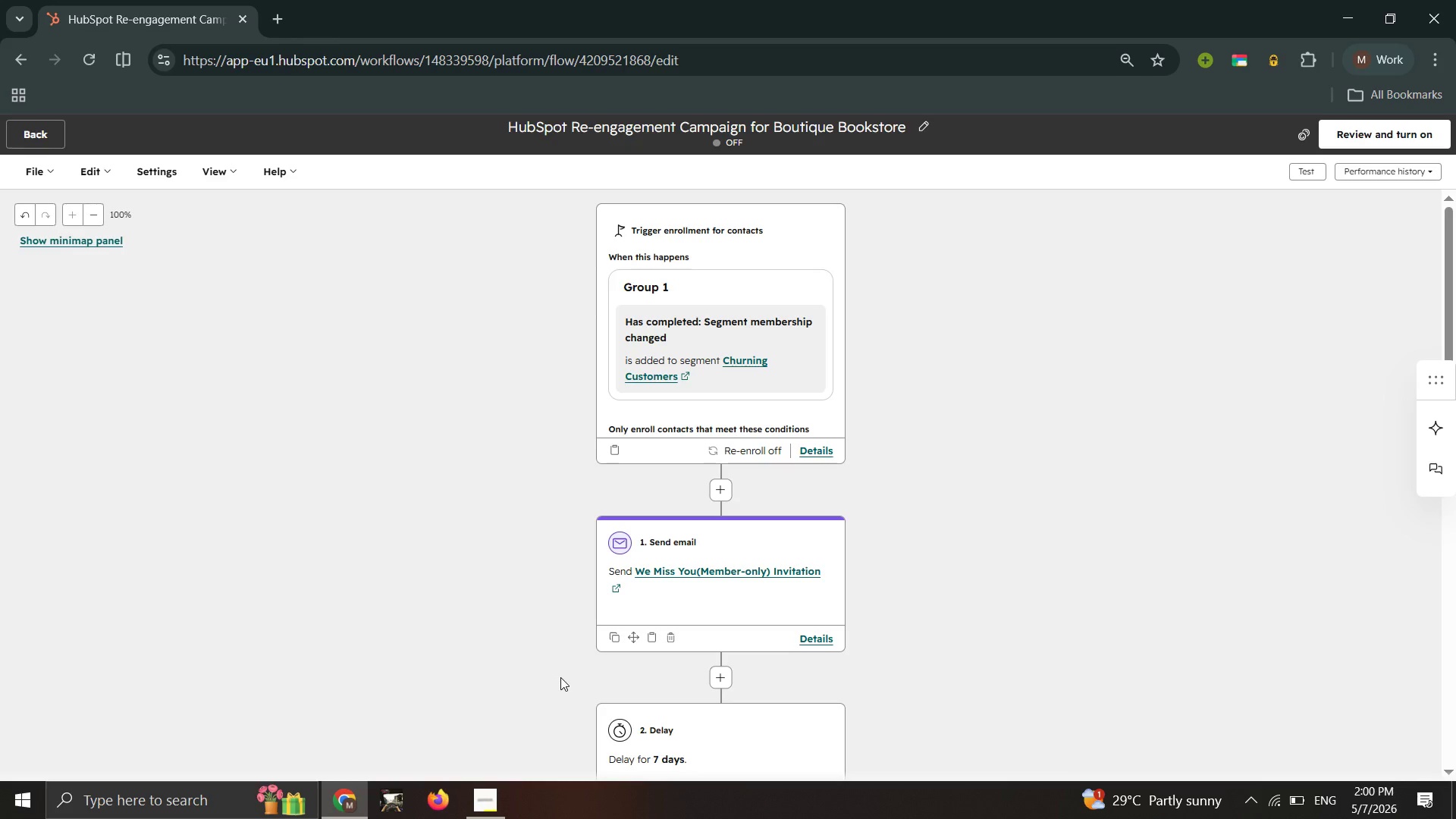 
left_click([1371, 140])
 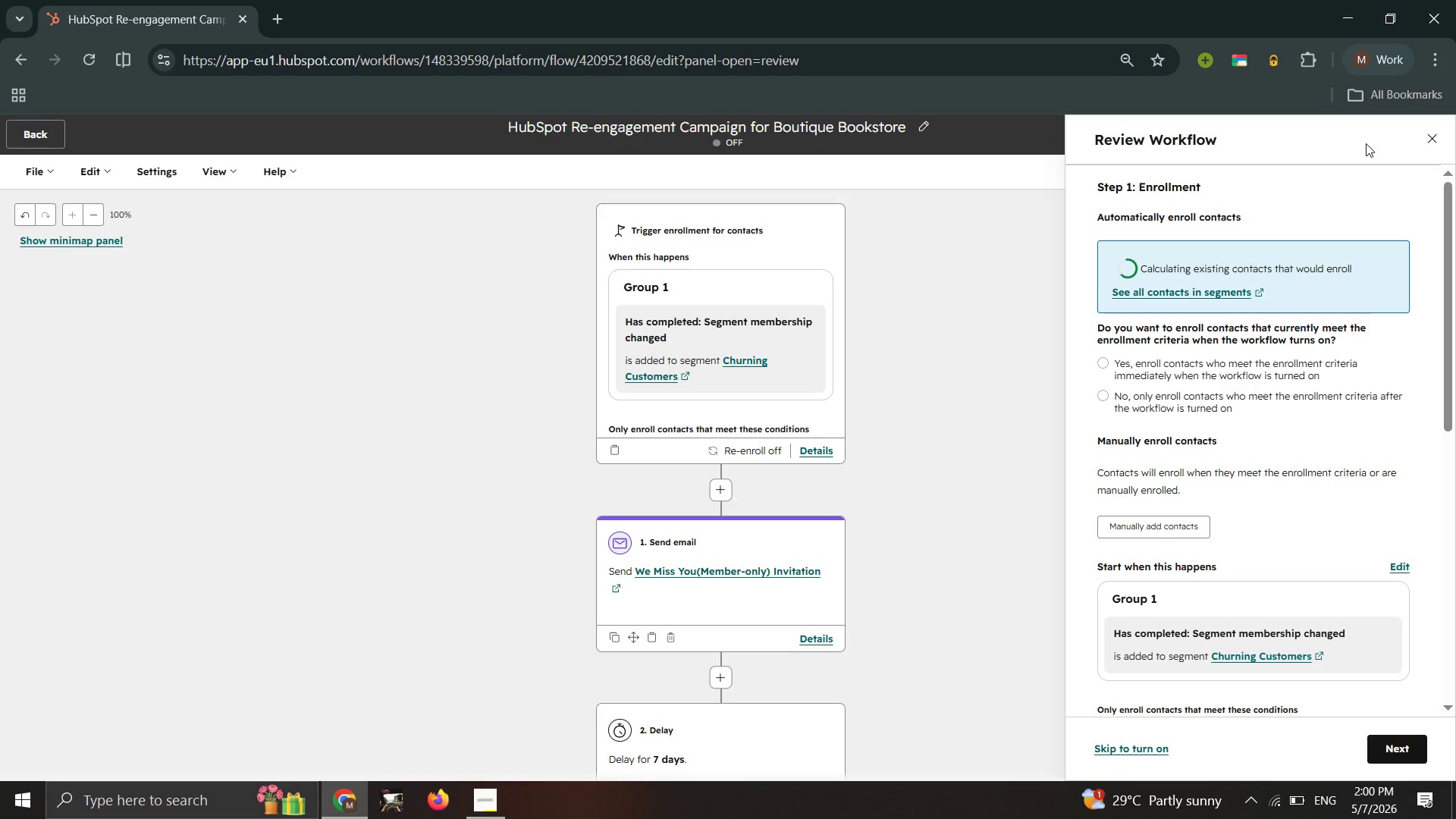 
wait(9.61)
 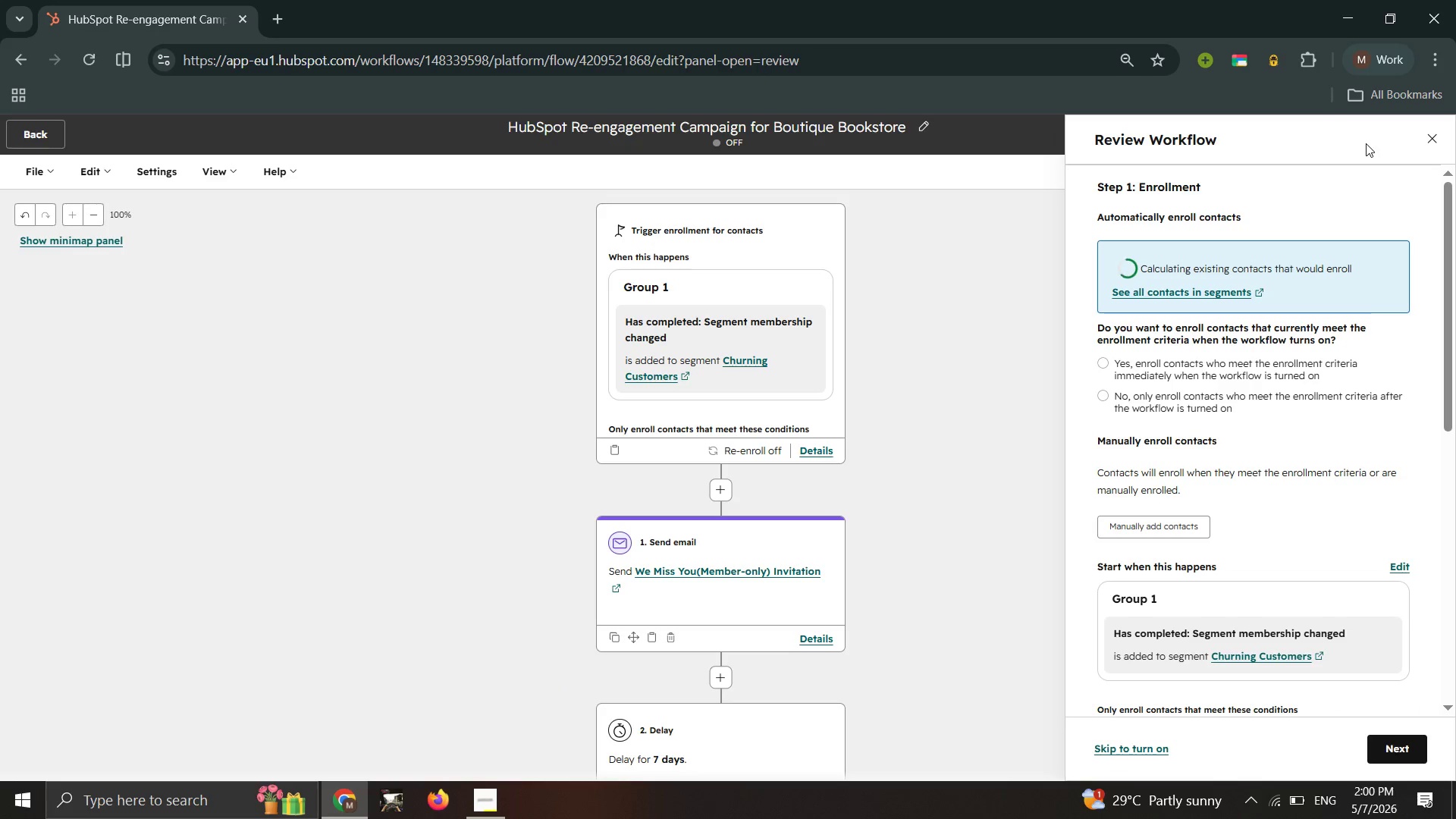 
left_click([1107, 375])
 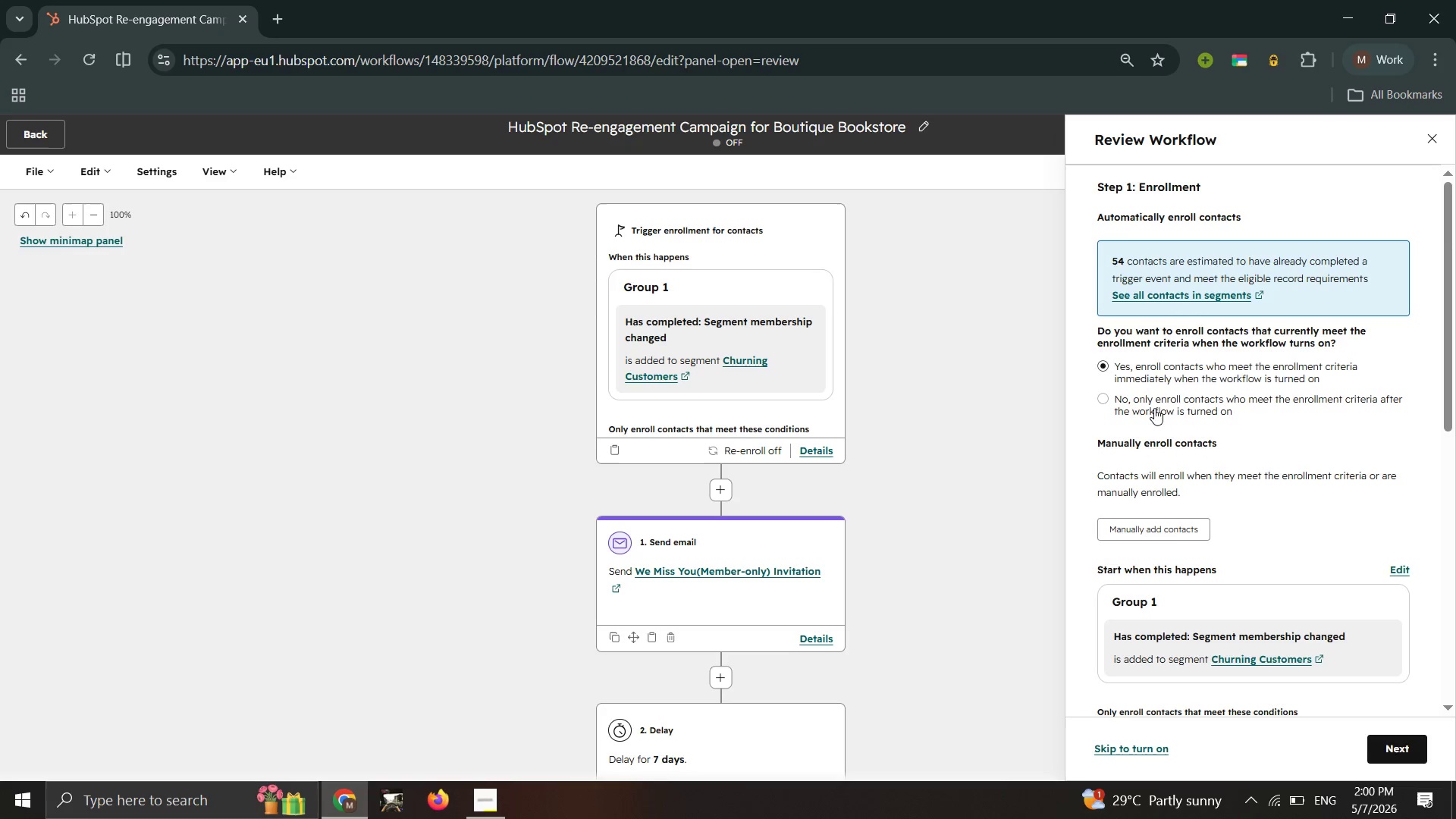 
scroll: coordinate [1156, 416], scroll_direction: down, amount: 1.0
 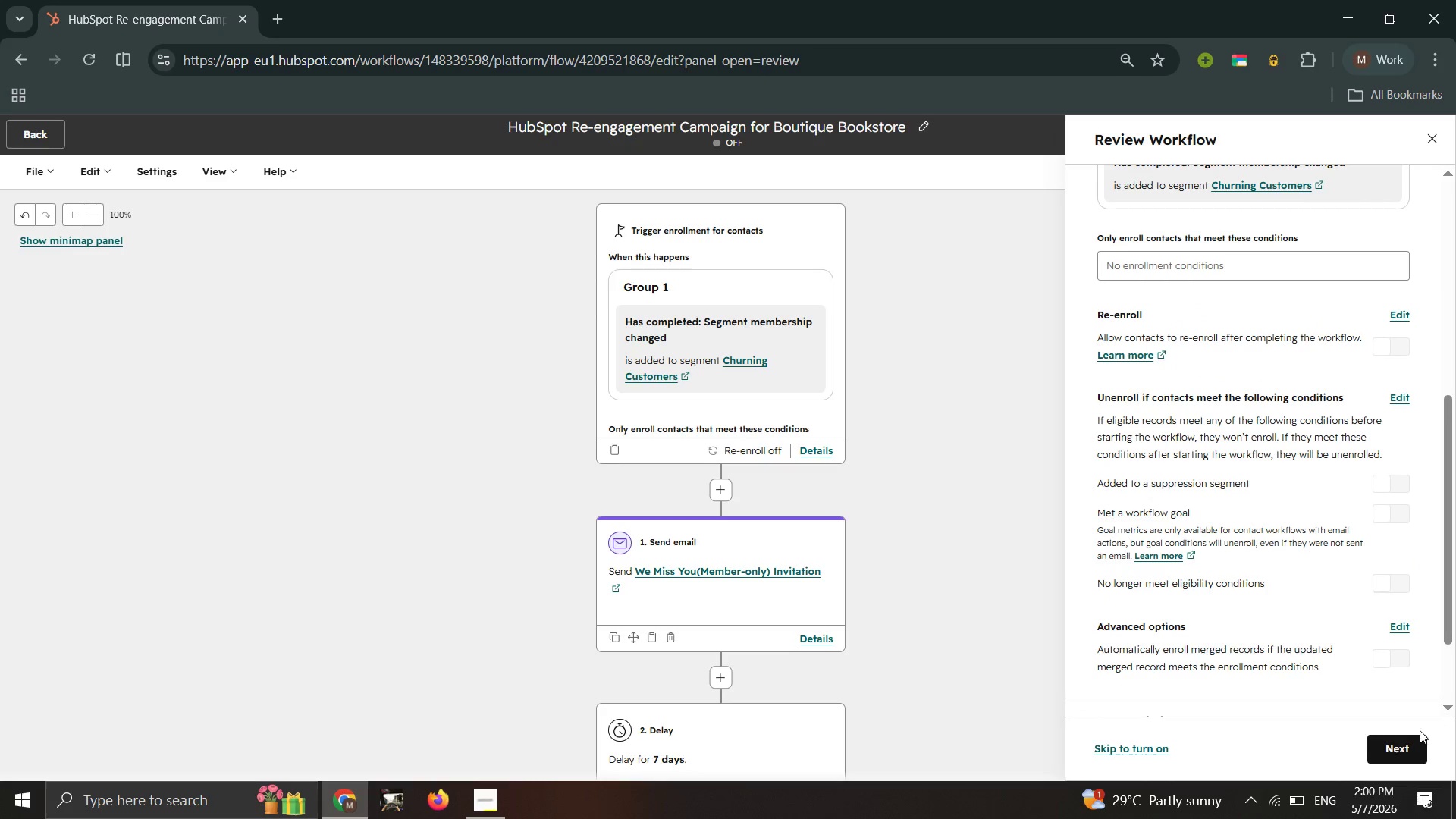 
left_click([1410, 743])
 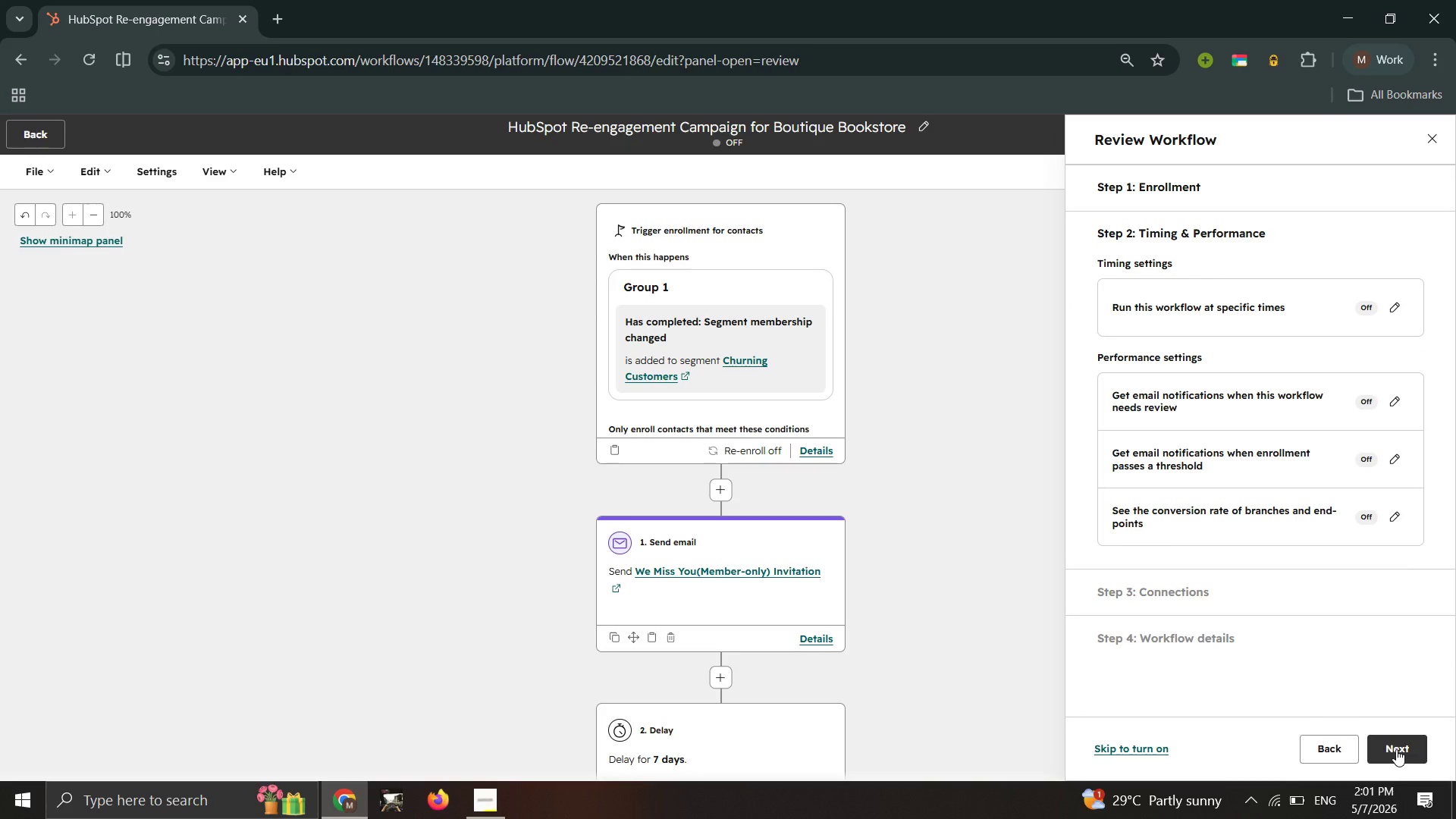 
left_click([1402, 745])
 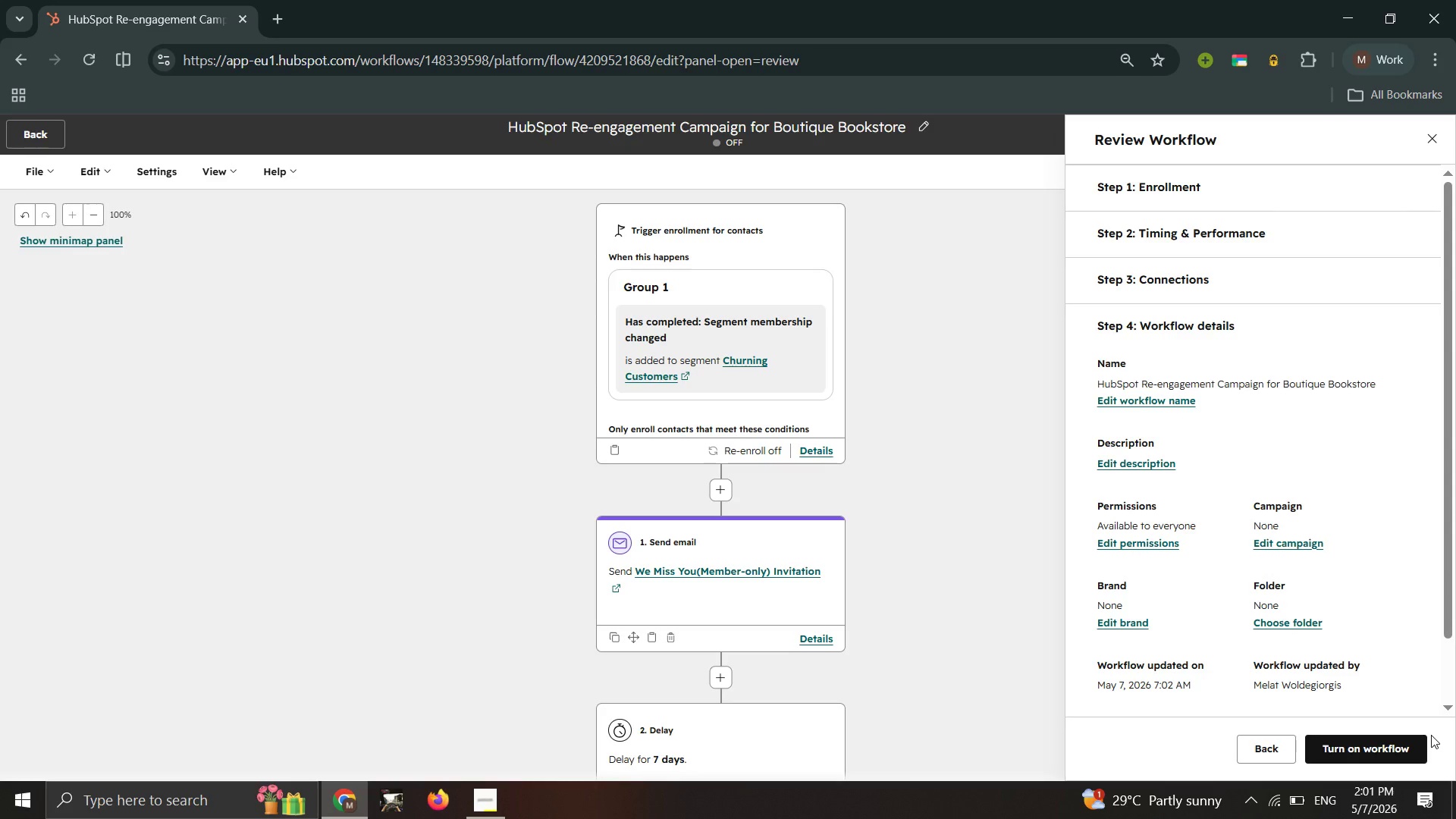 
wait(8.27)
 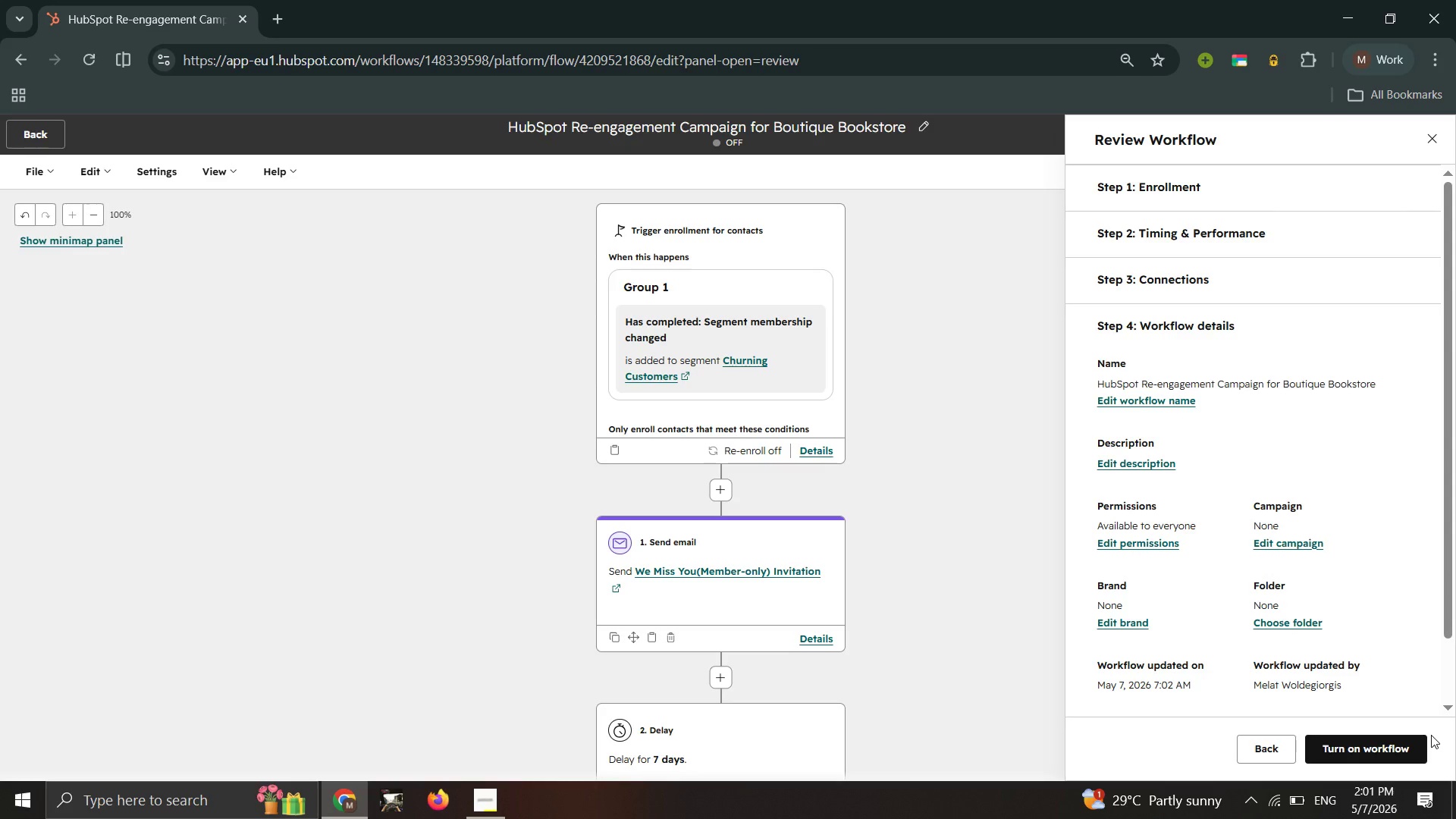 
left_click([1364, 739])
 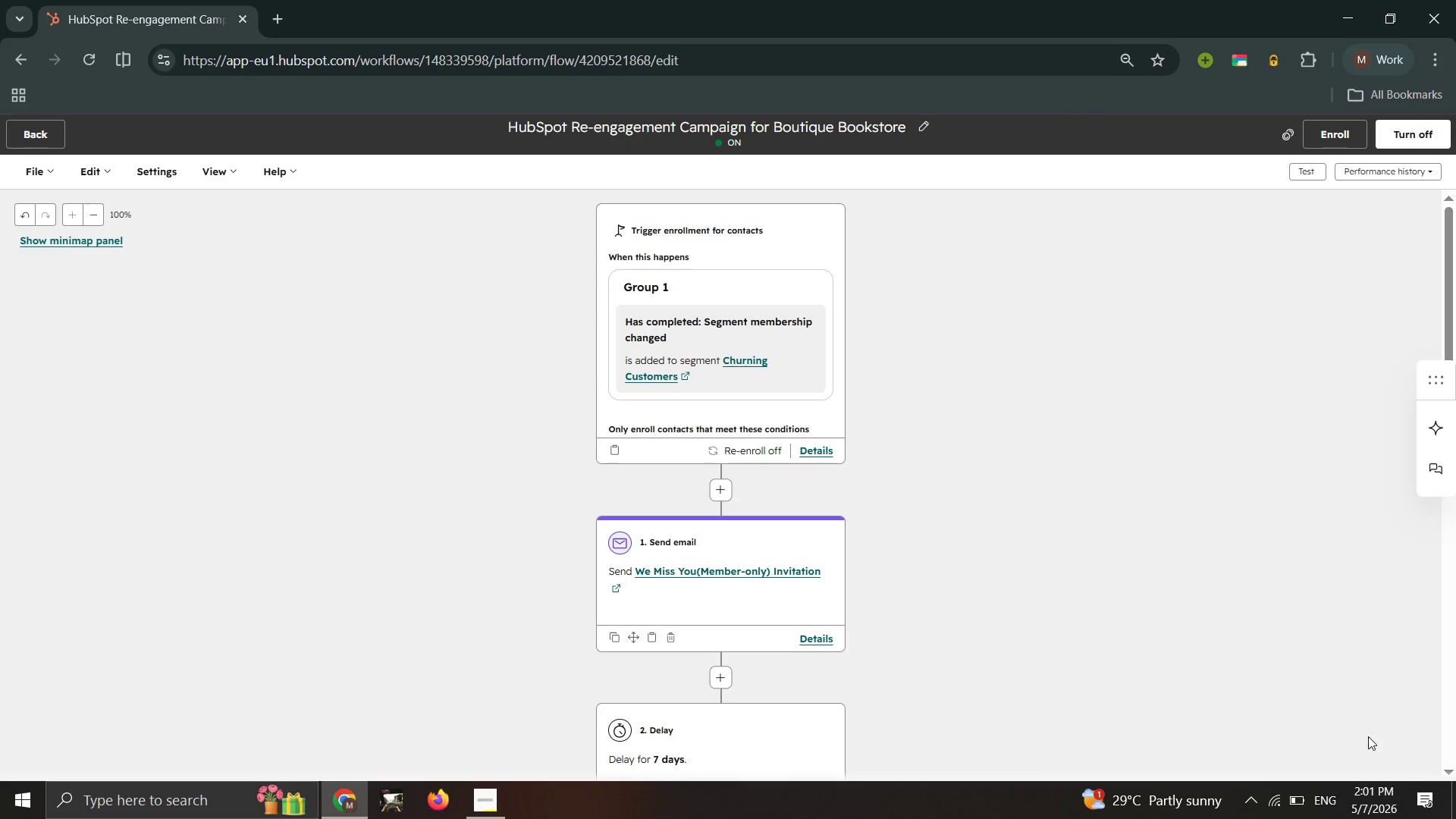 
wait(17.98)
 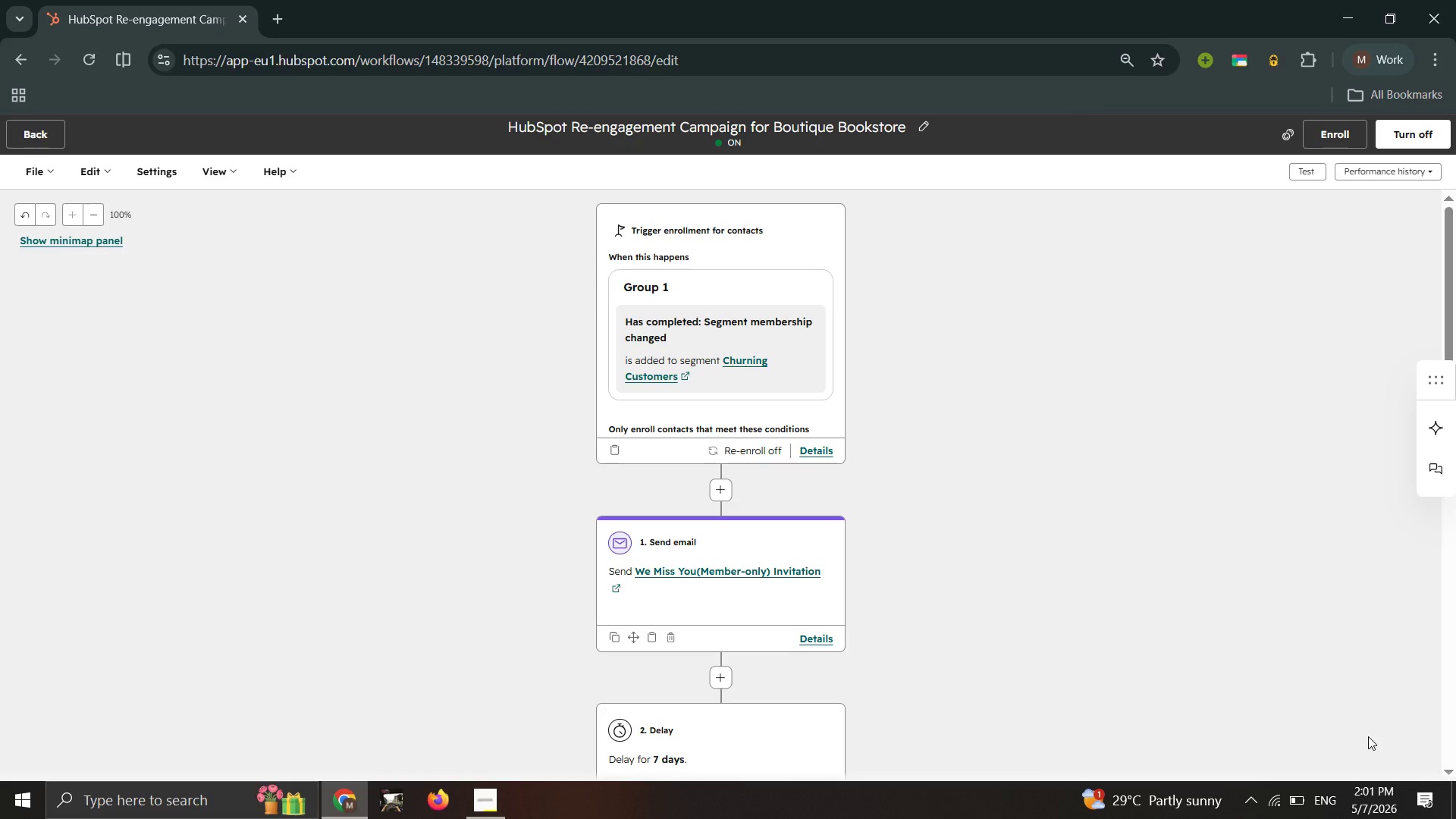 
left_click([1309, 170])
 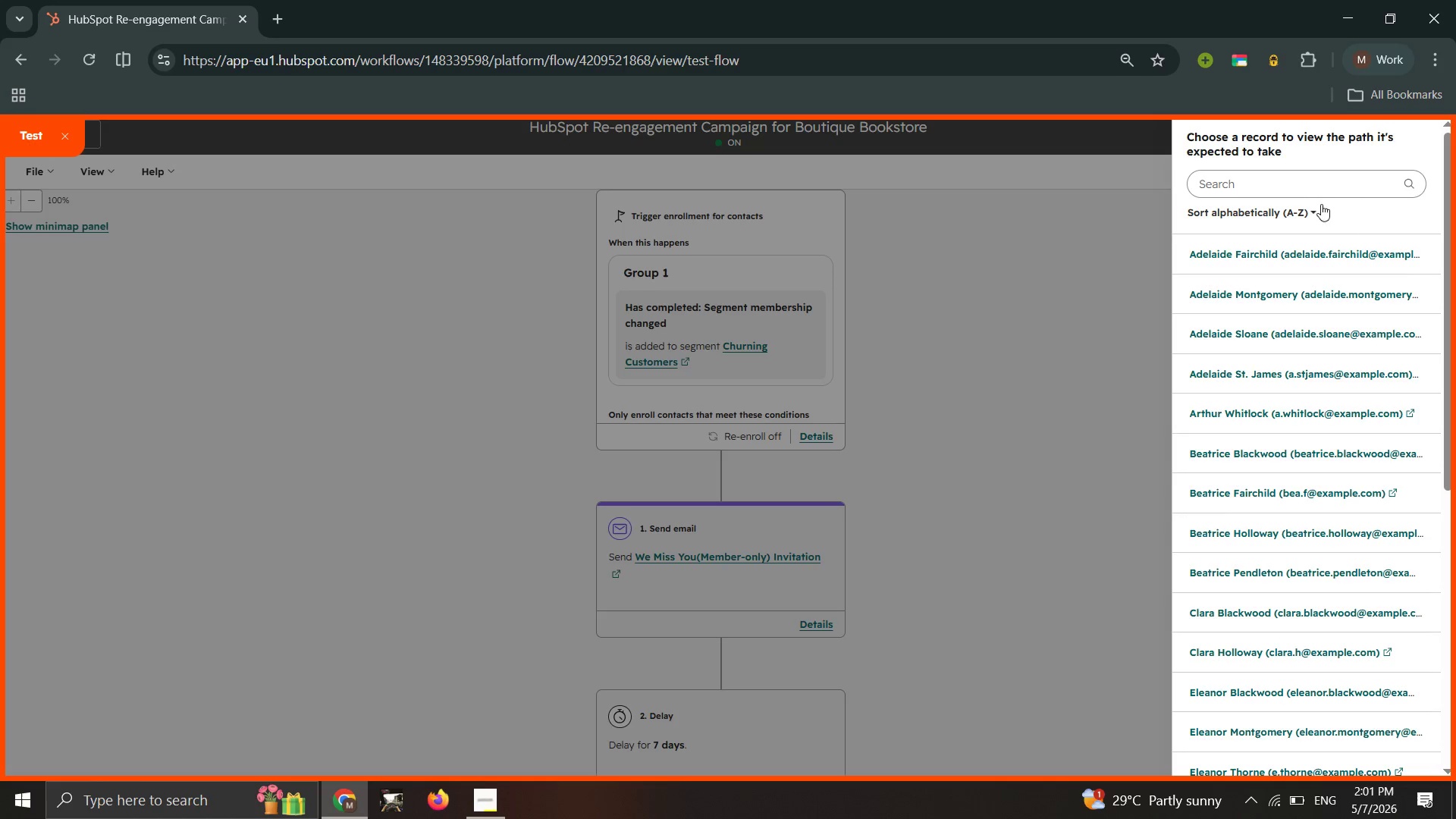 
wait(7.67)
 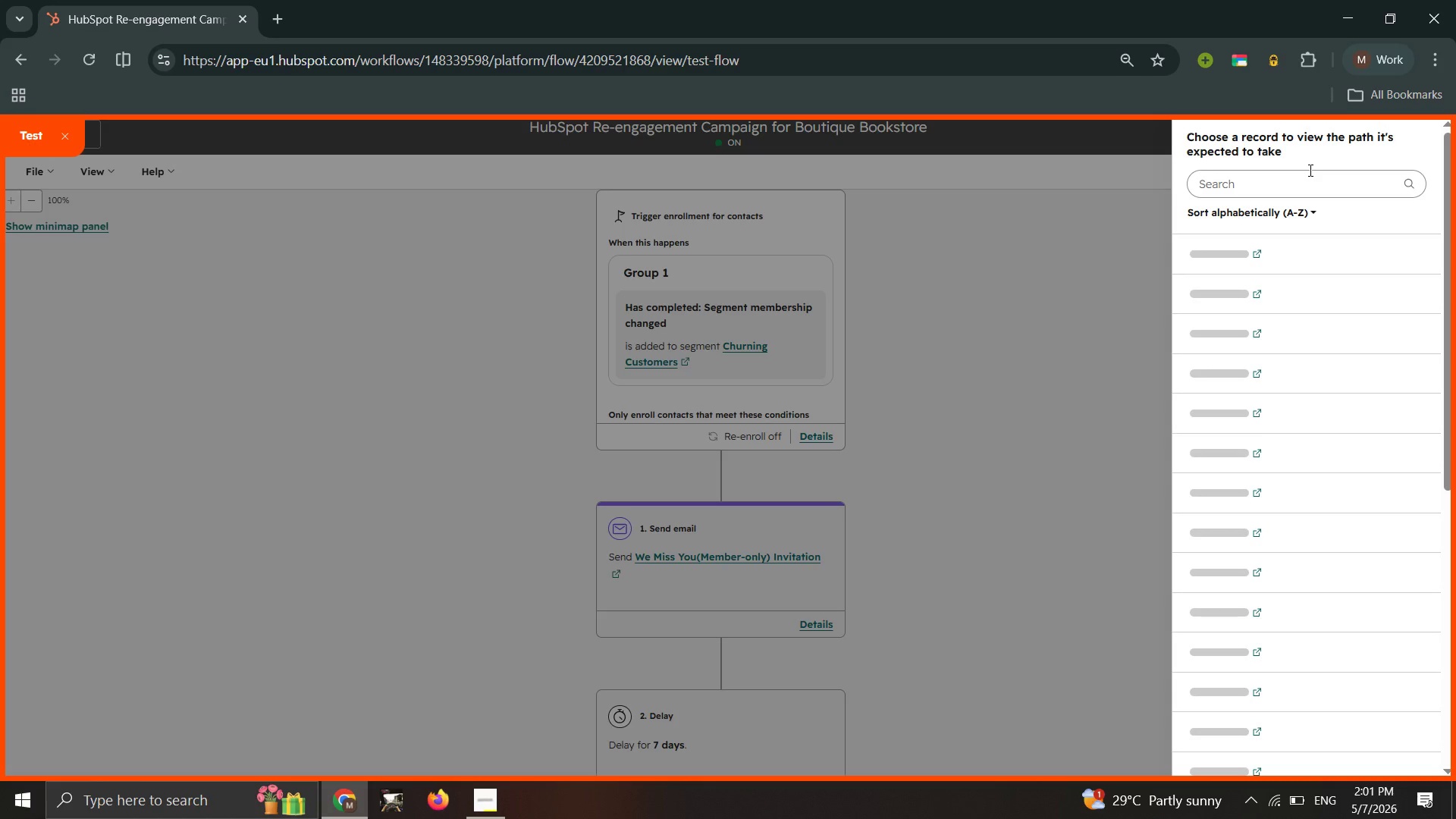 
left_click([1407, 246])
 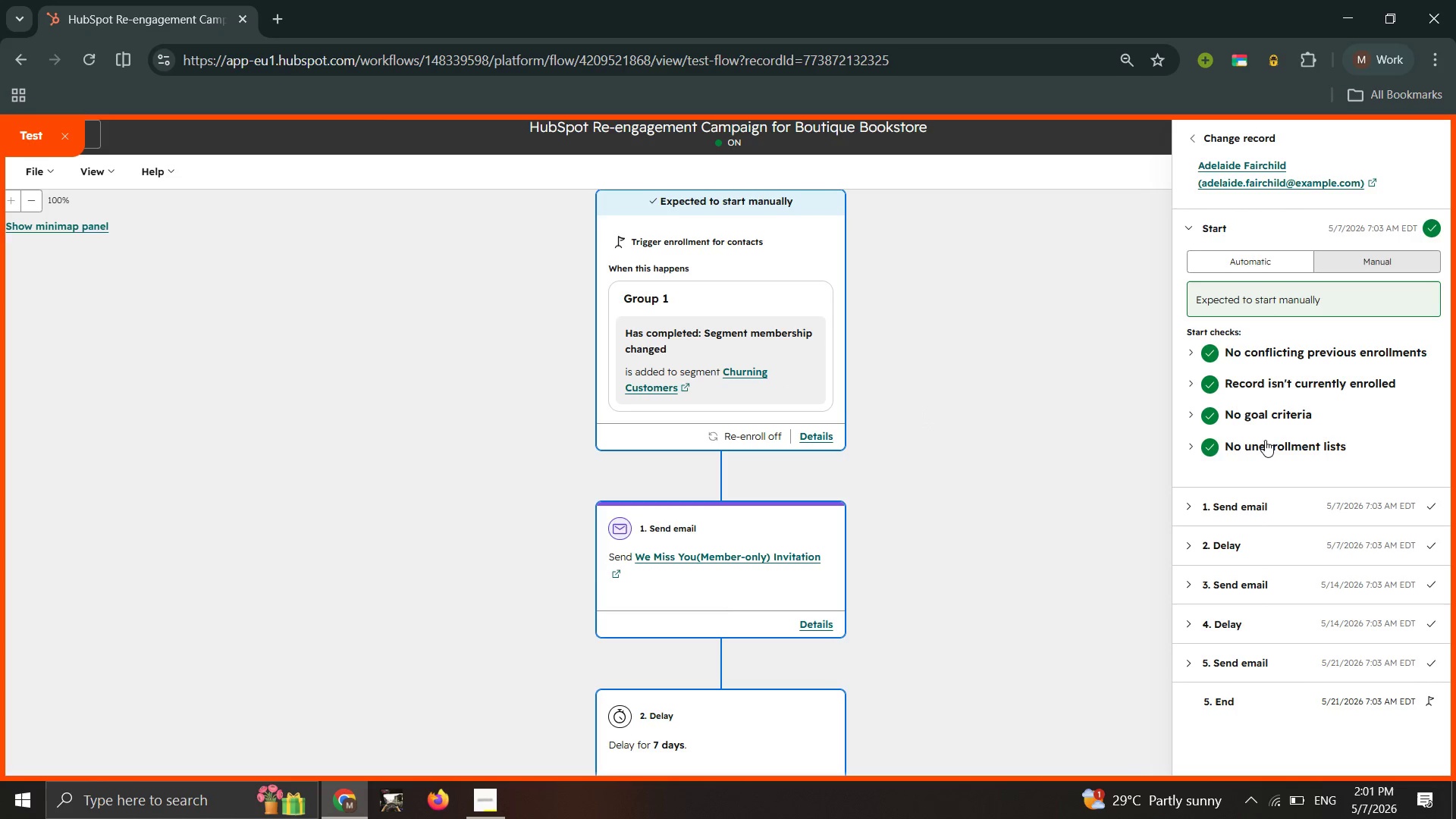 
wait(7.09)
 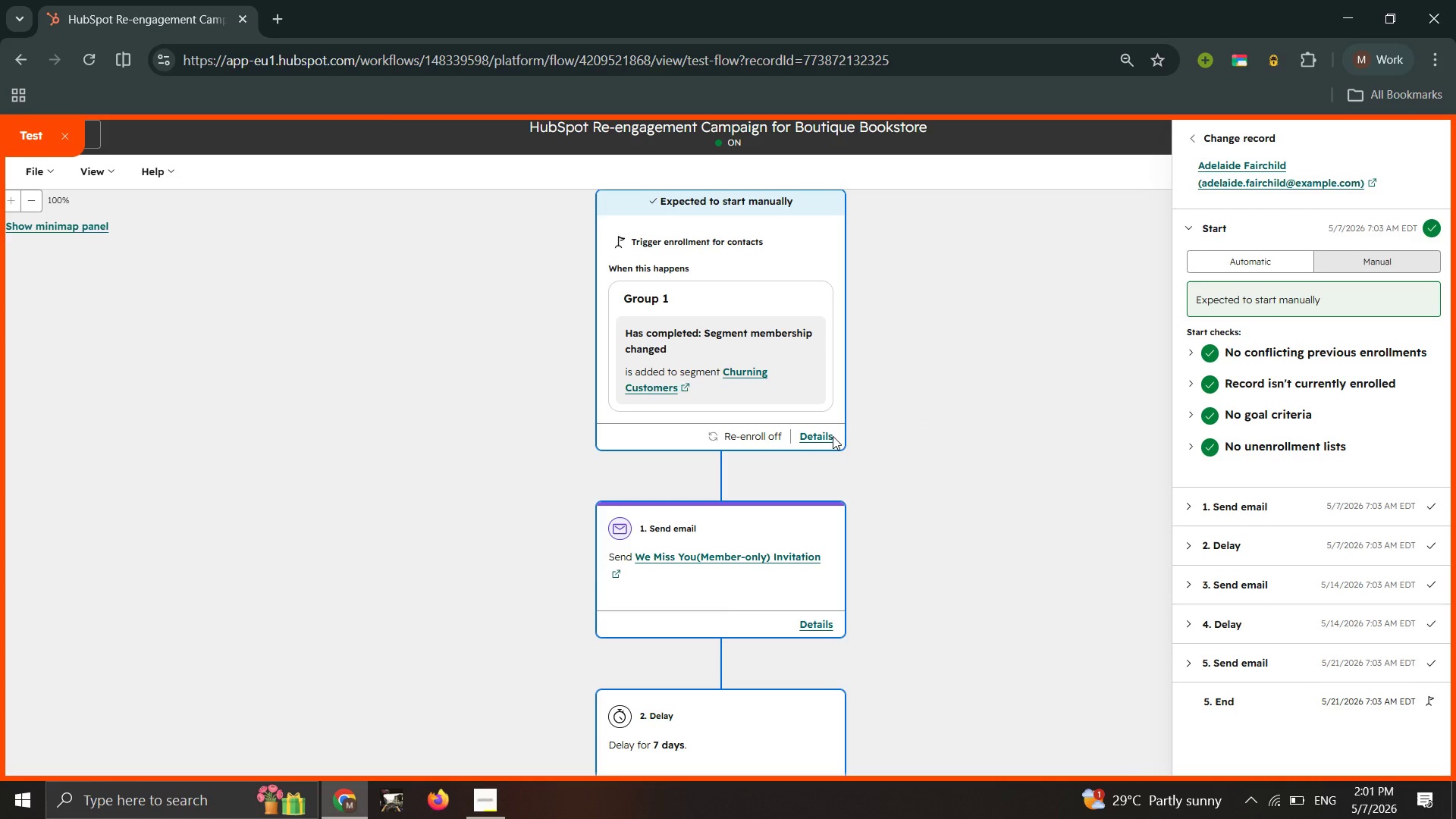 
left_click([483, 805])